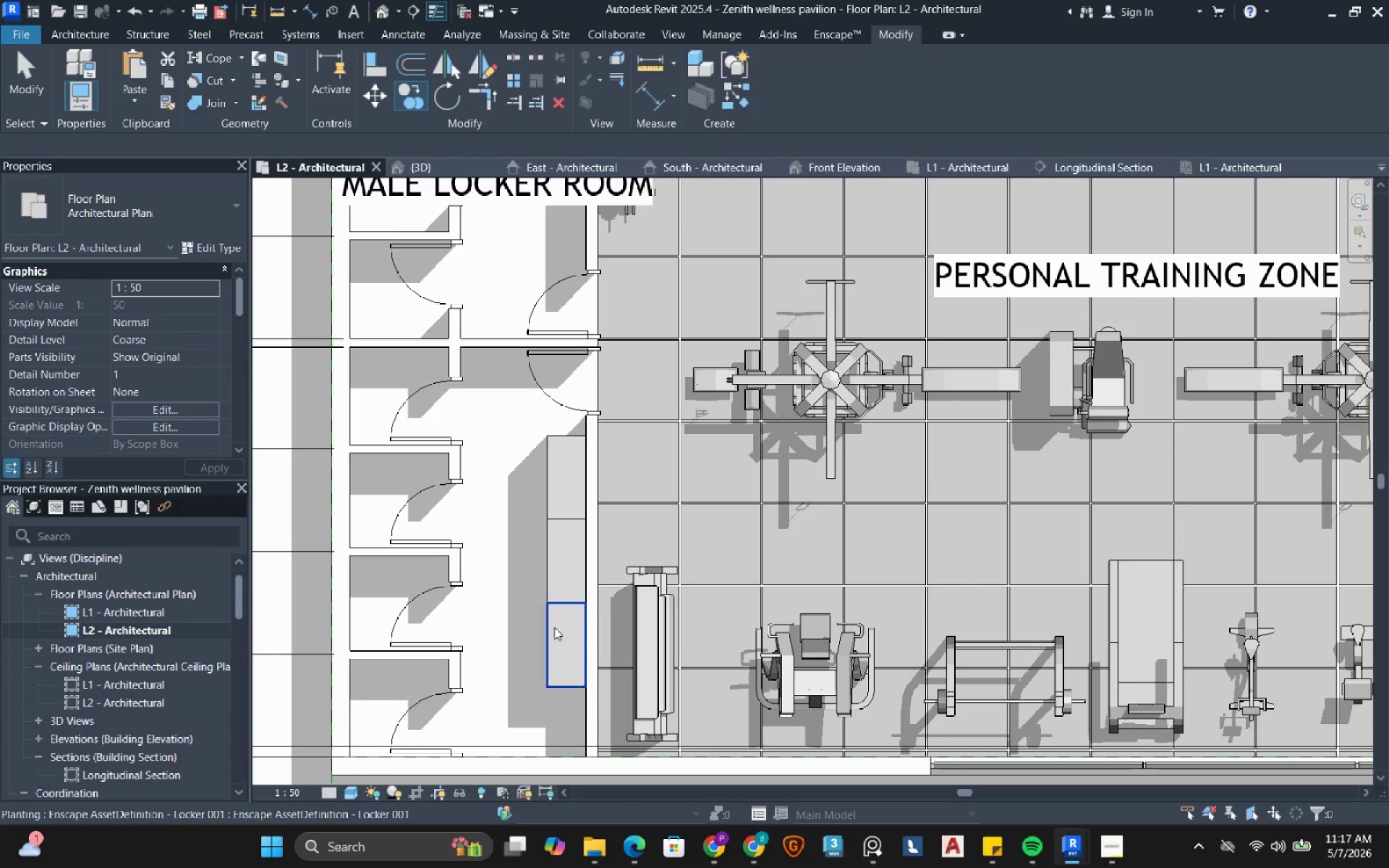 
left_click([554, 627])
 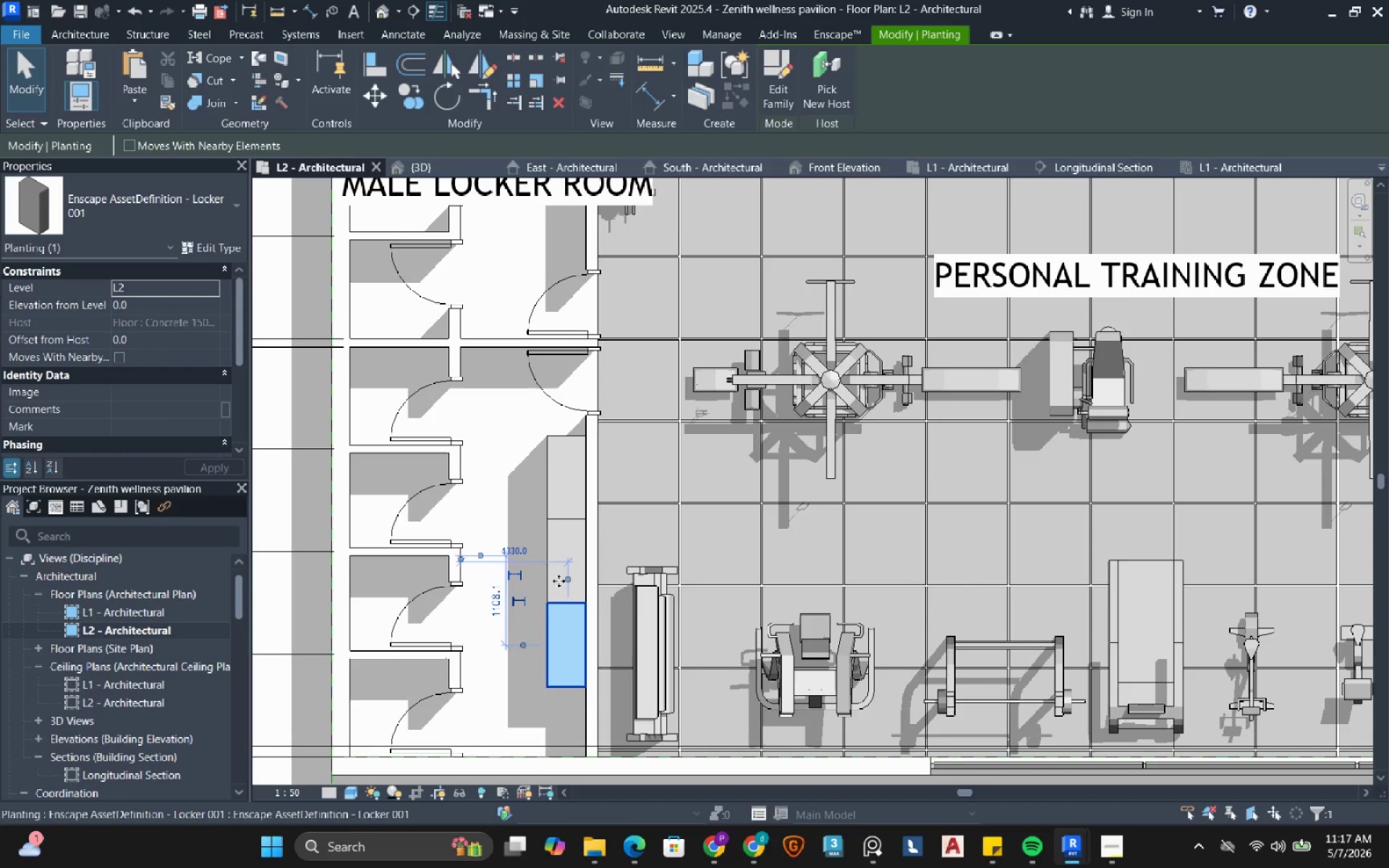 
hold_key(key=ControlLeft, duration=0.91)
left_click_drag(start_coordinate=[569, 483], to_coordinate=[487, 316])
 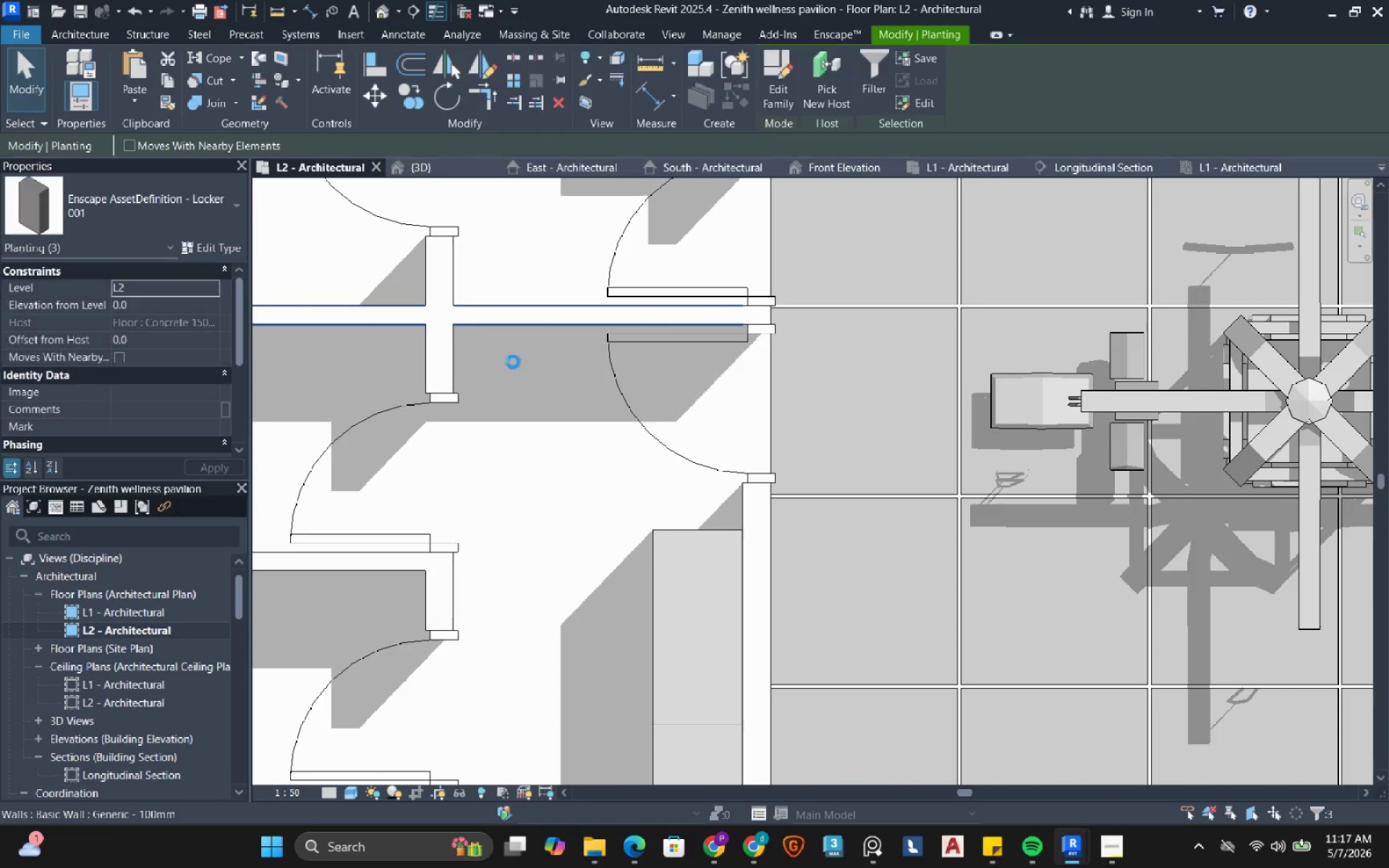 
type(dm)
 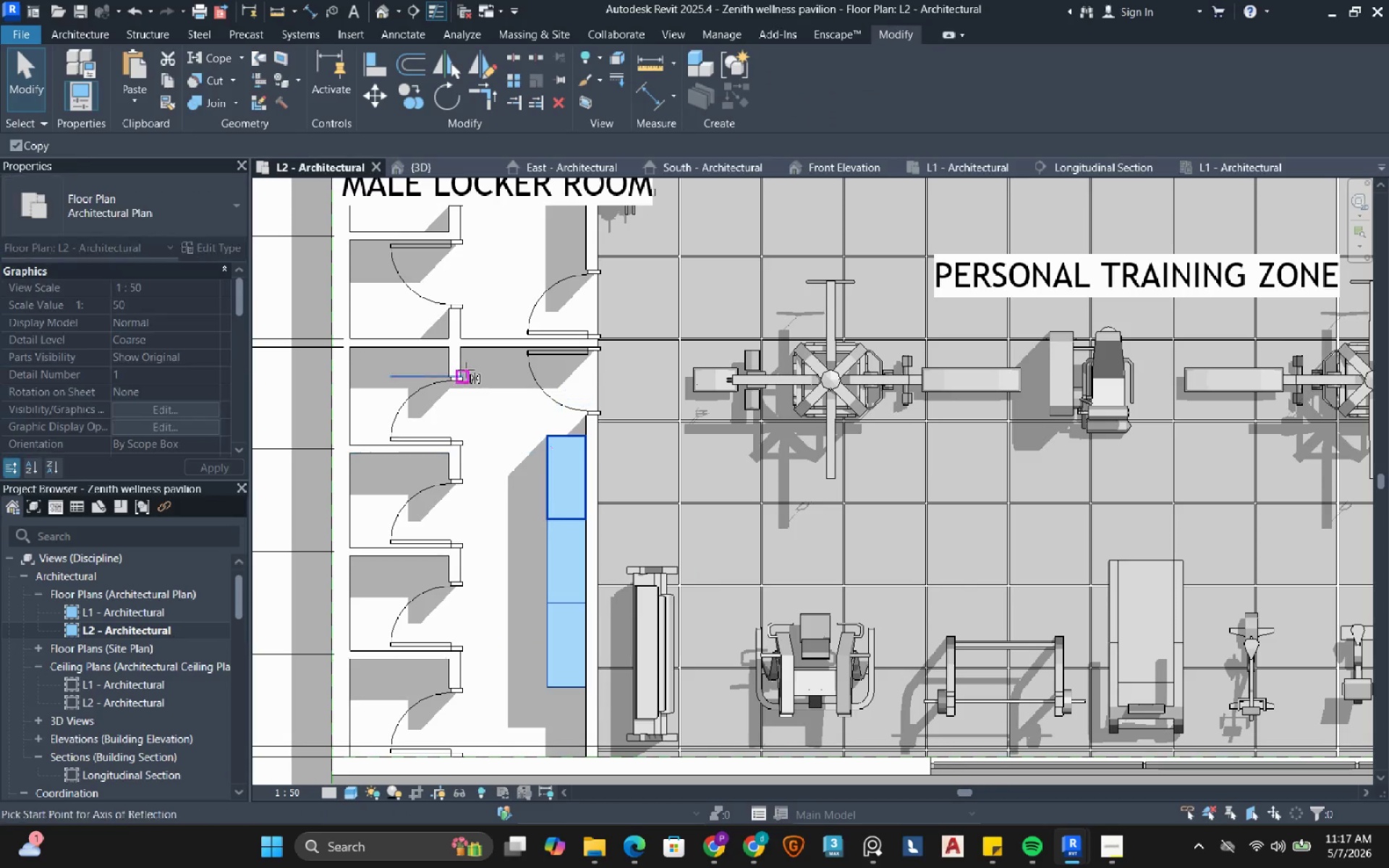 
scroll: coordinate [468, 345], scroll_direction: up, amount: 6.0
 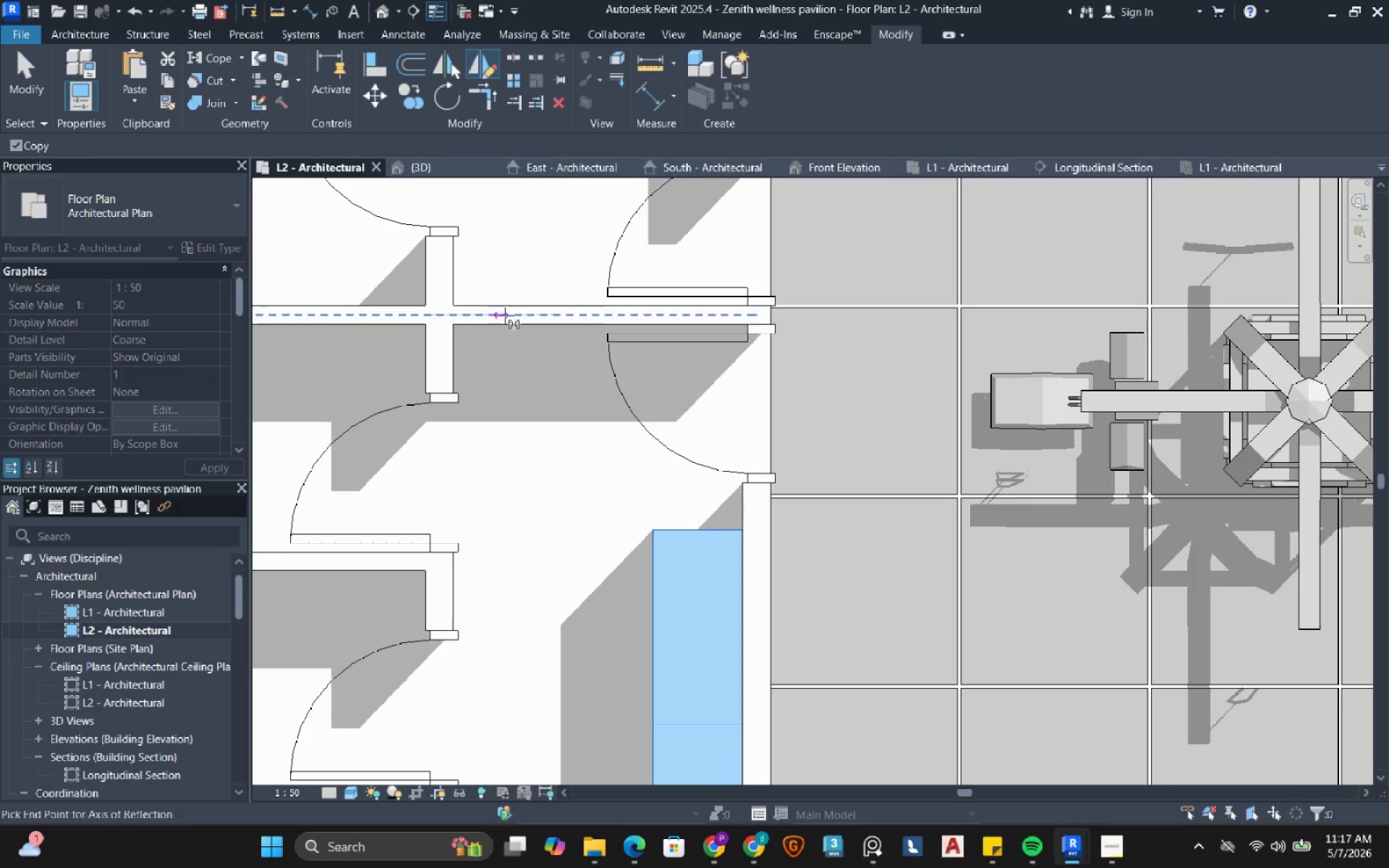 
double_click([510, 315])
 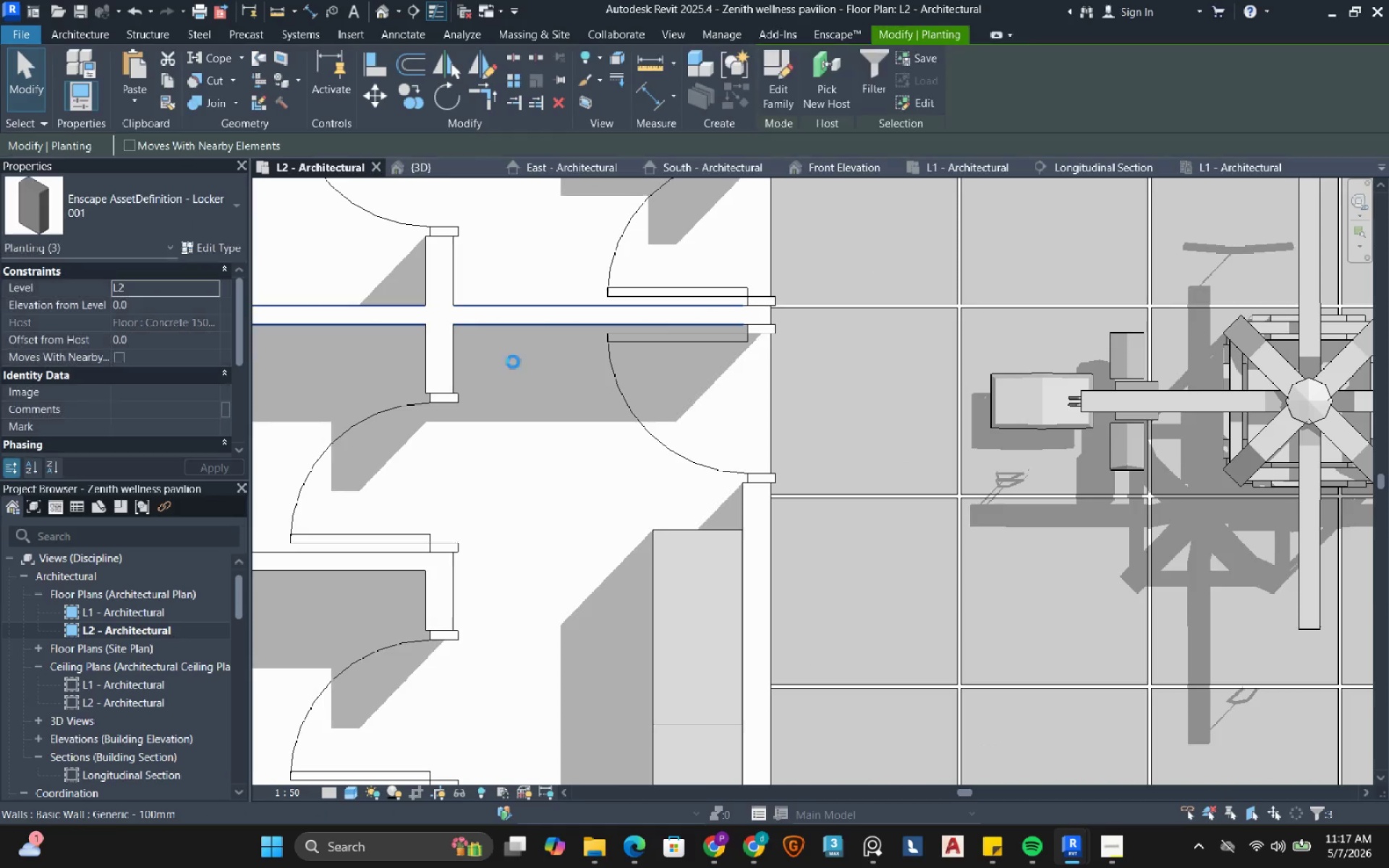 
scroll: coordinate [511, 364], scroll_direction: down, amount: 9.0
 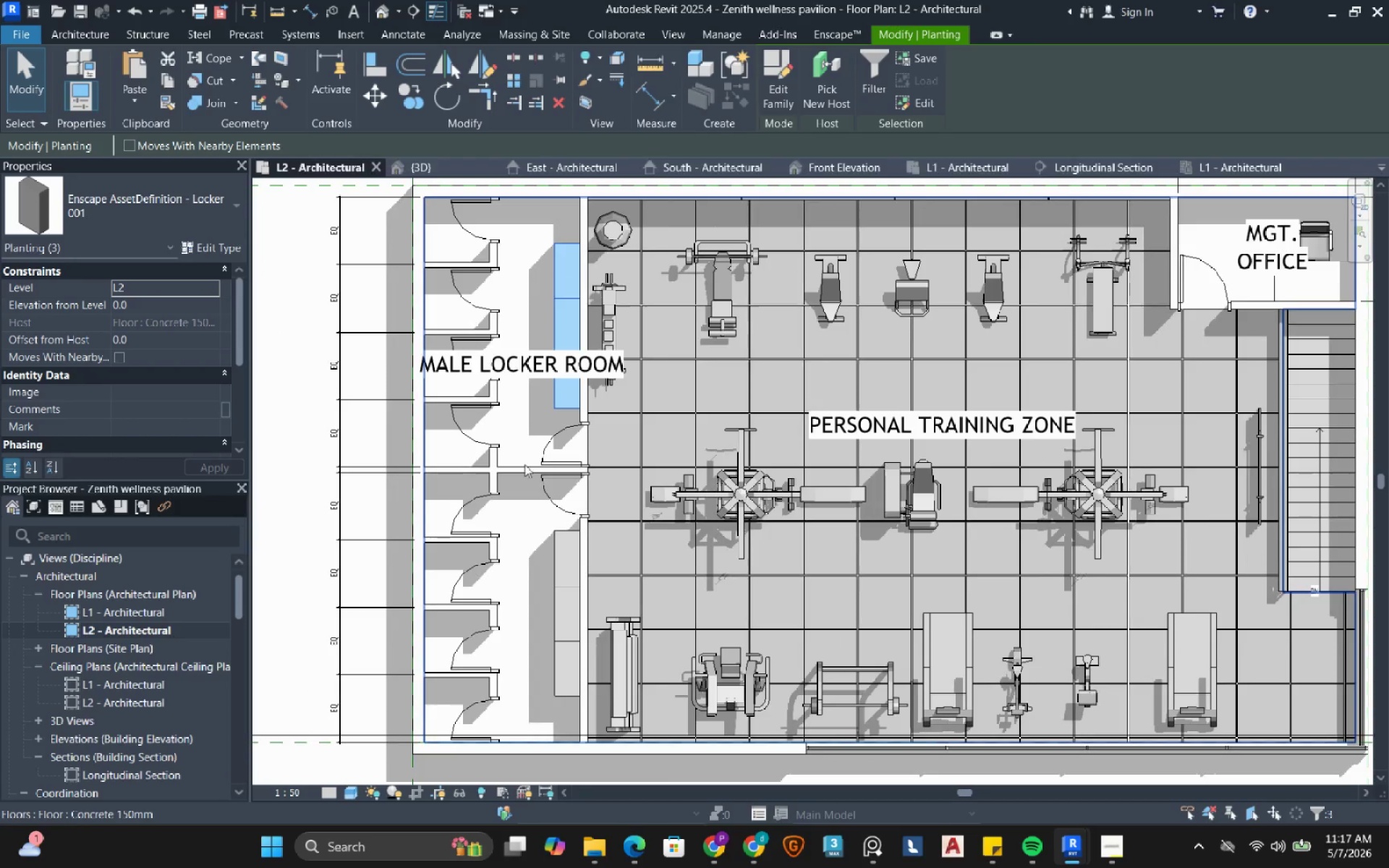 
key(Escape)
 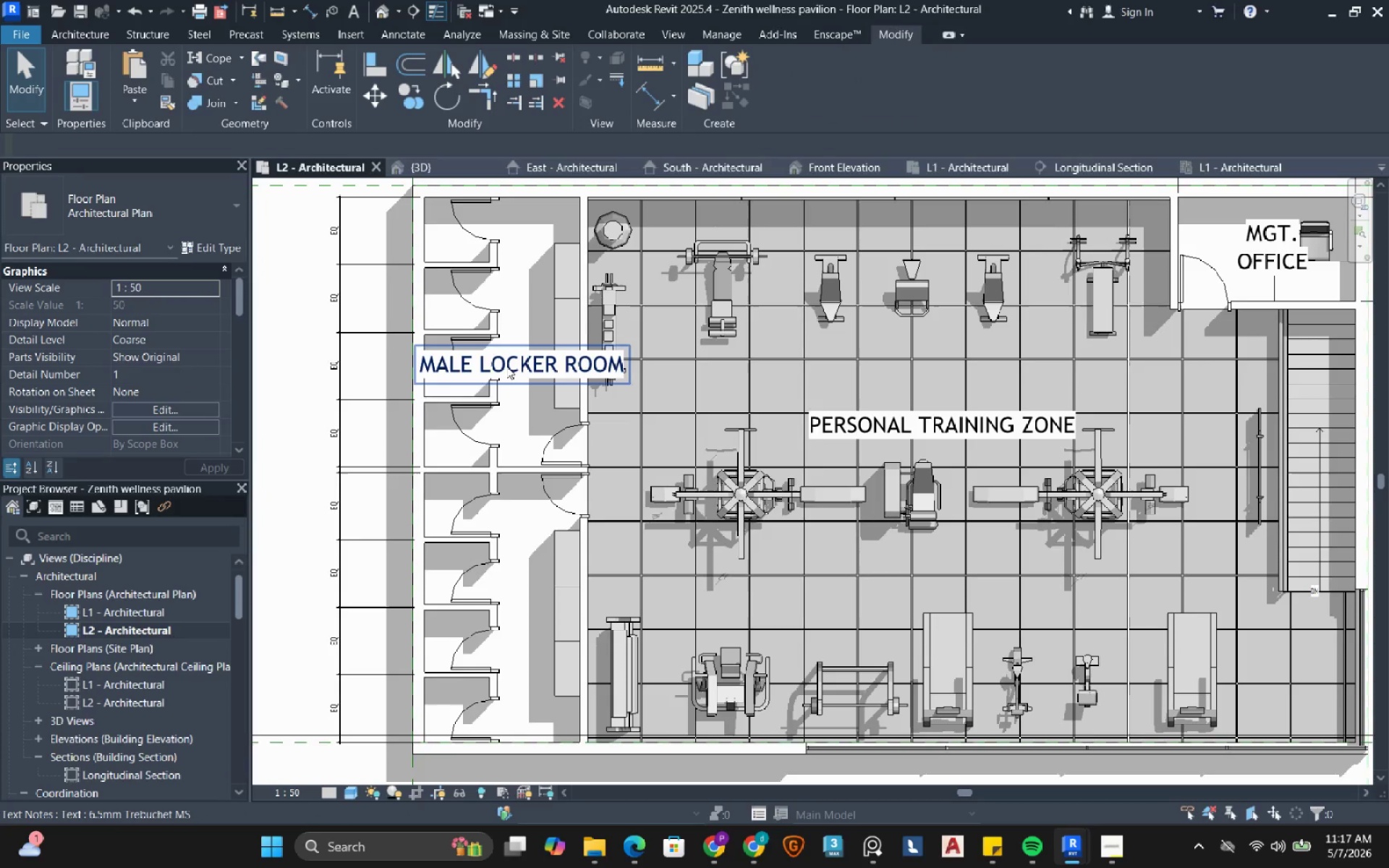 
left_click([506, 366])
 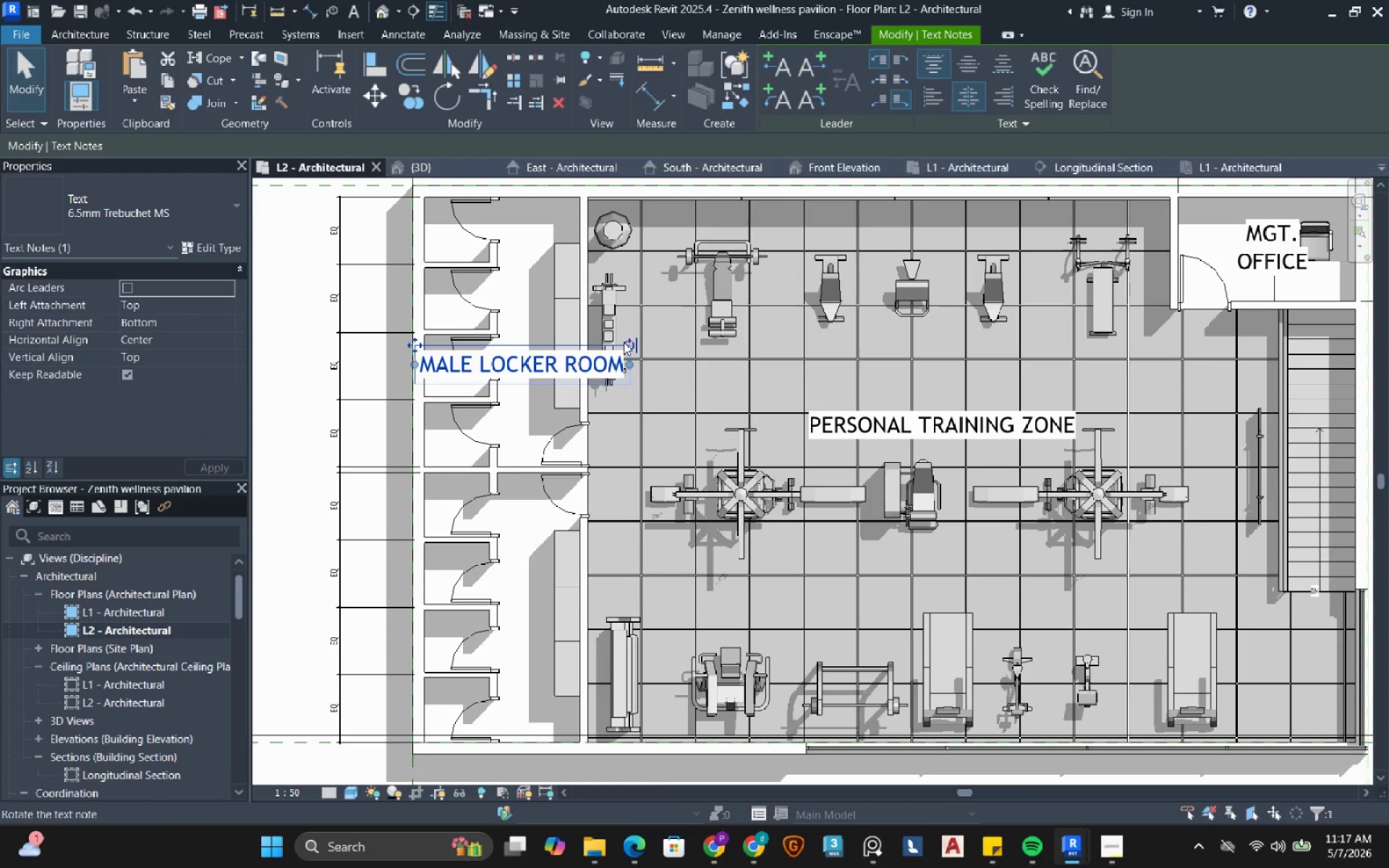 
left_click_drag(start_coordinate=[626, 342], to_coordinate=[538, 450])
 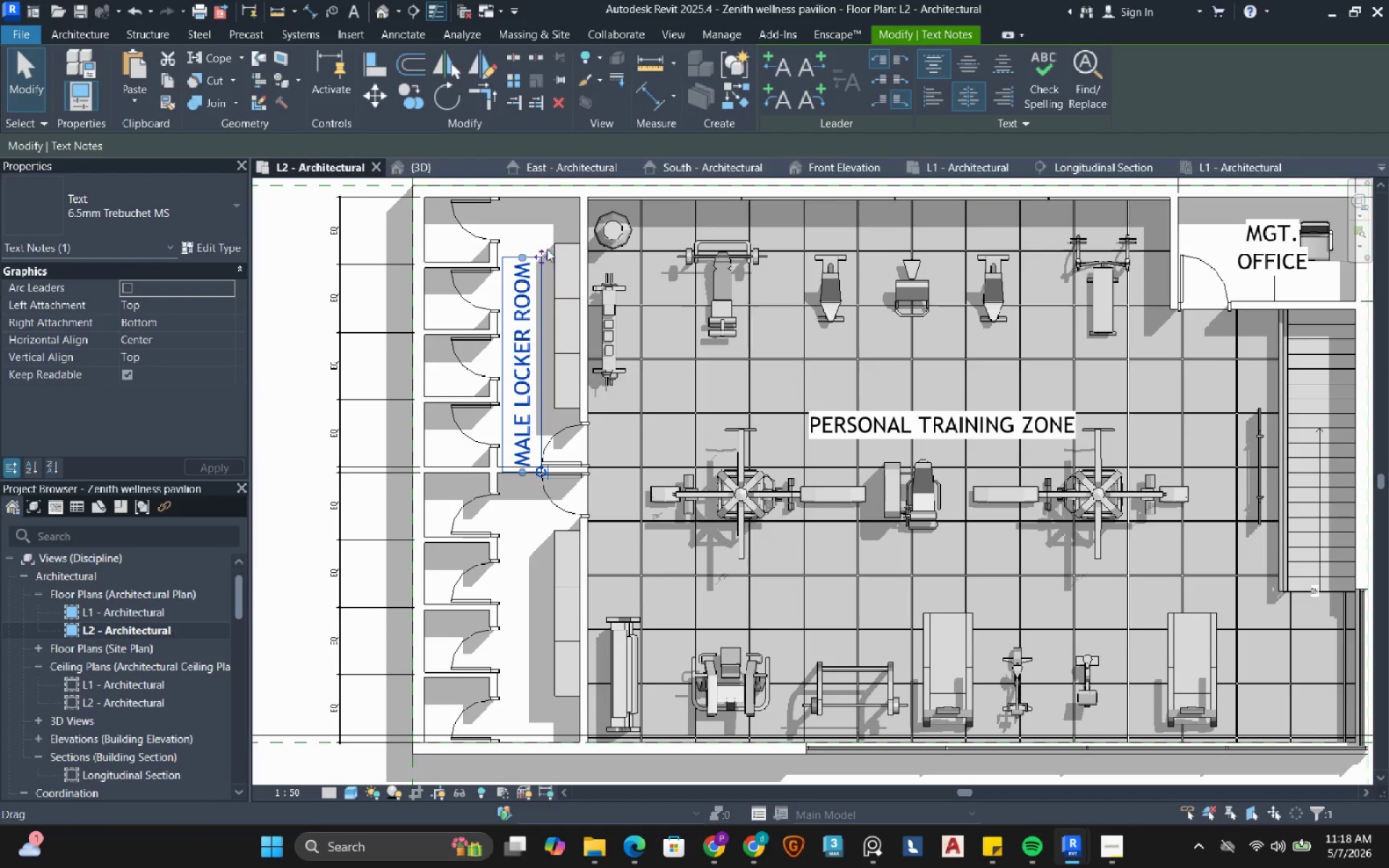 
left_click_drag(start_coordinate=[545, 254], to_coordinate=[545, 221])
 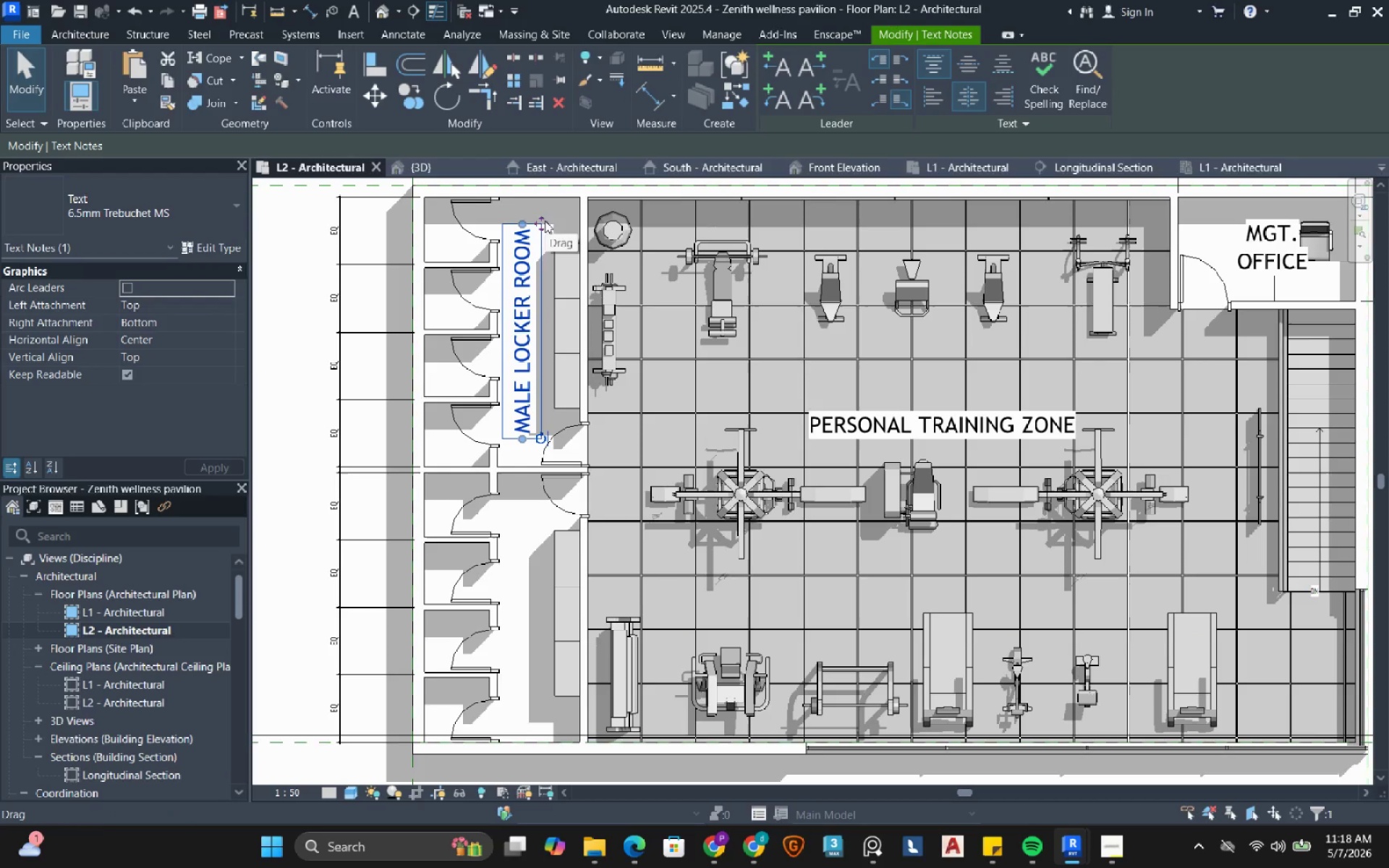 
hold_key(key=ControlLeft, duration=2.22)
left_click_drag(start_coordinate=[545, 221], to_coordinate=[538, 501])
 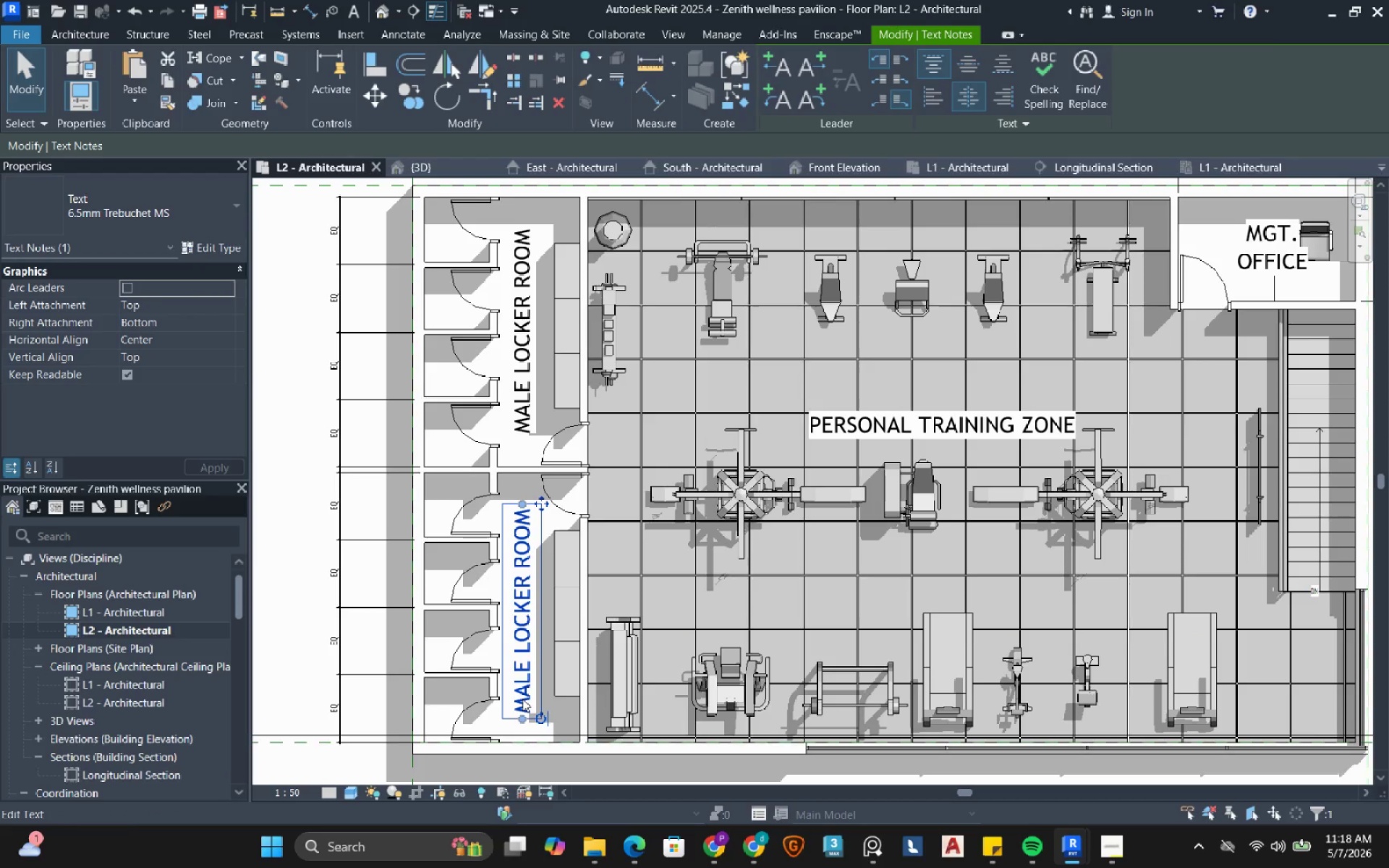 
left_click([522, 699])
 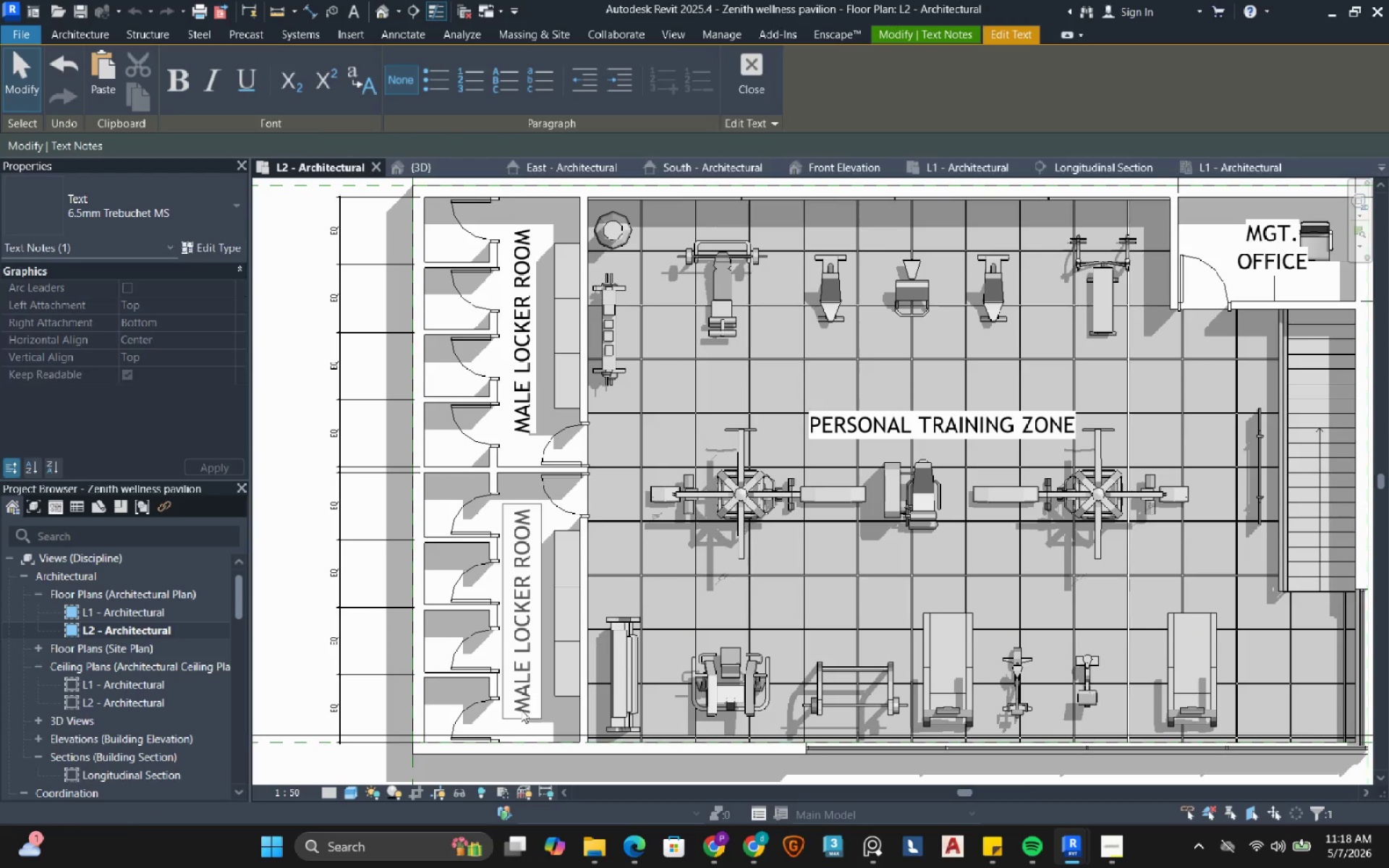 
left_click([521, 710])
 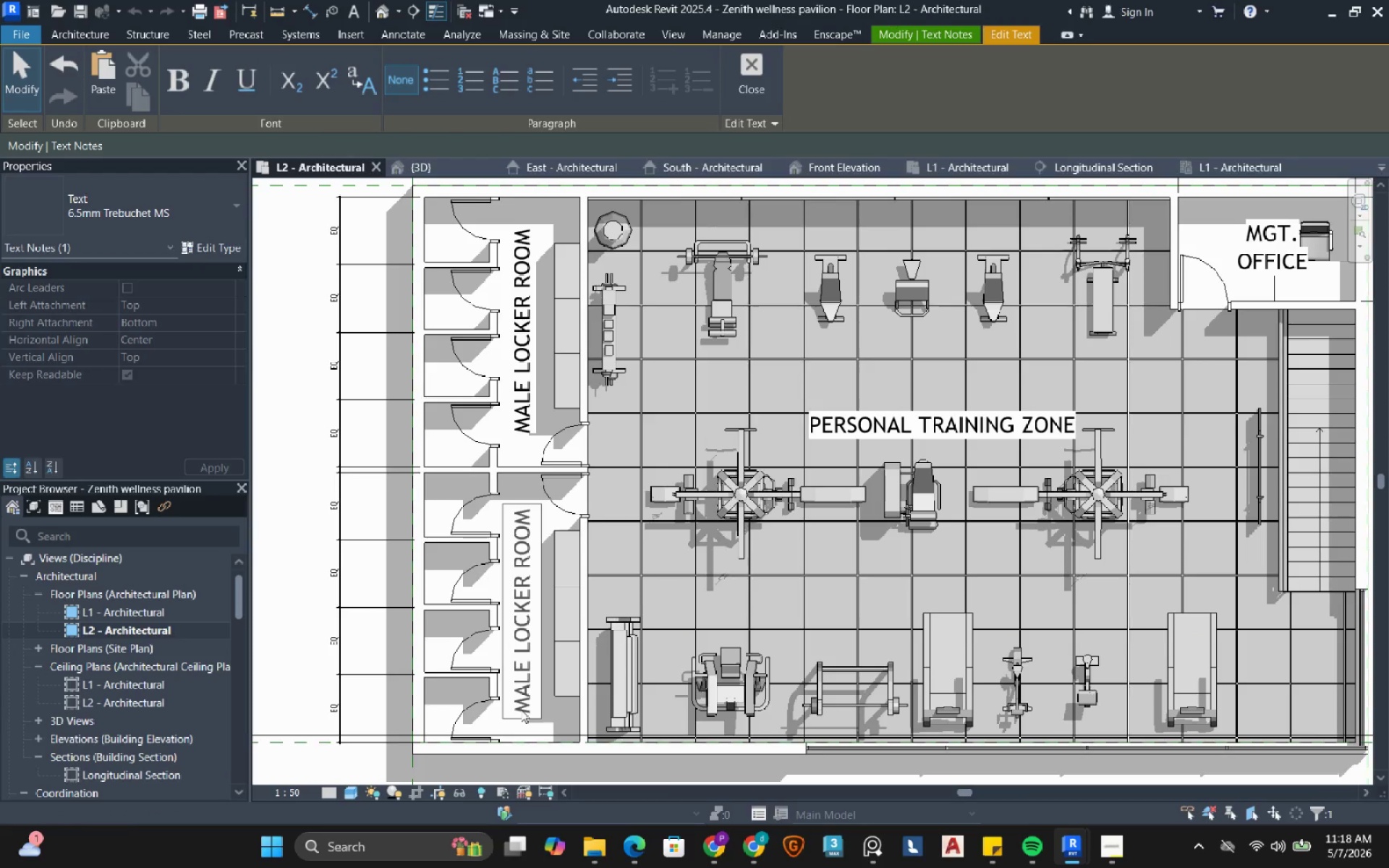 
type(fe)
 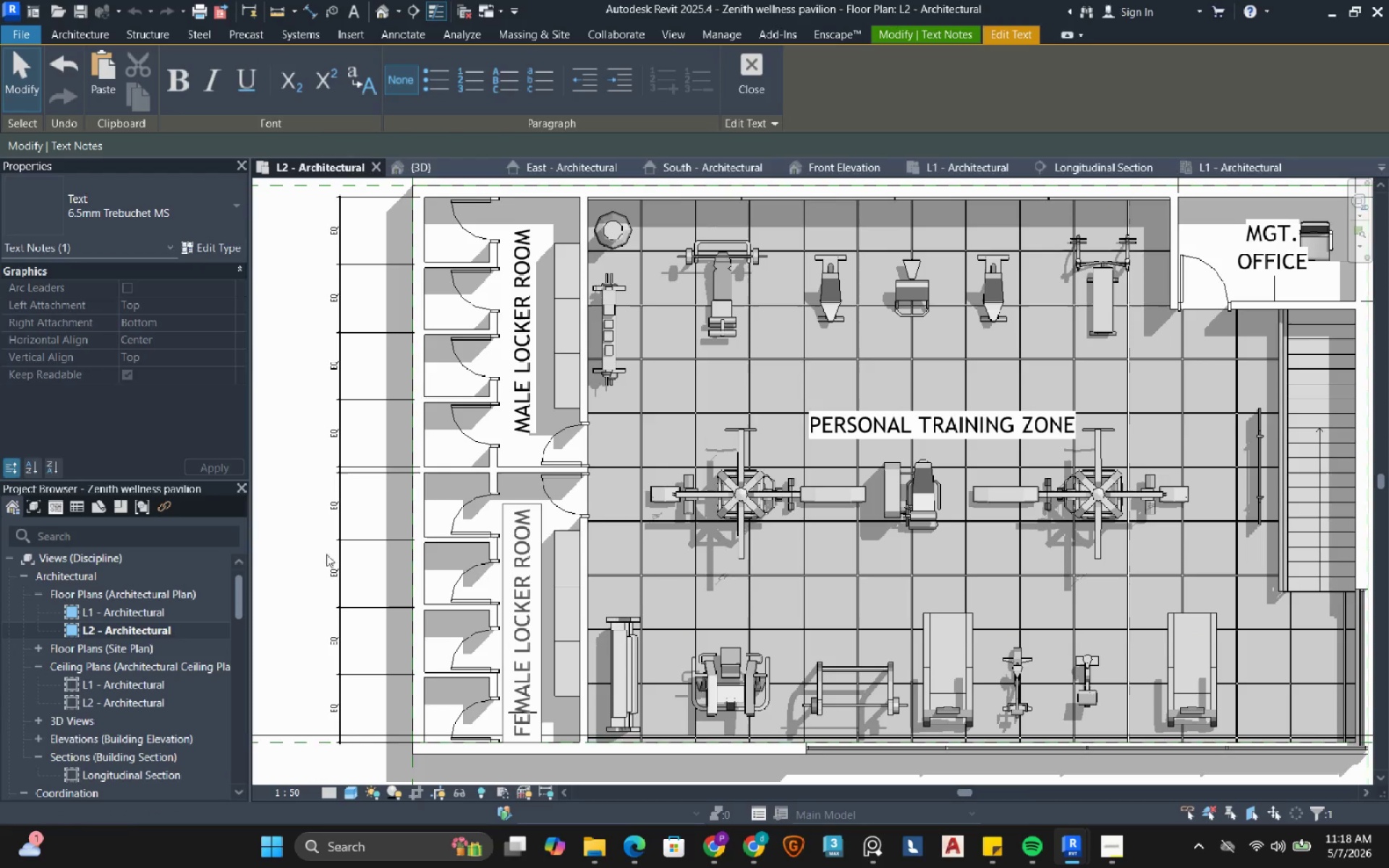 
left_click([314, 547])
 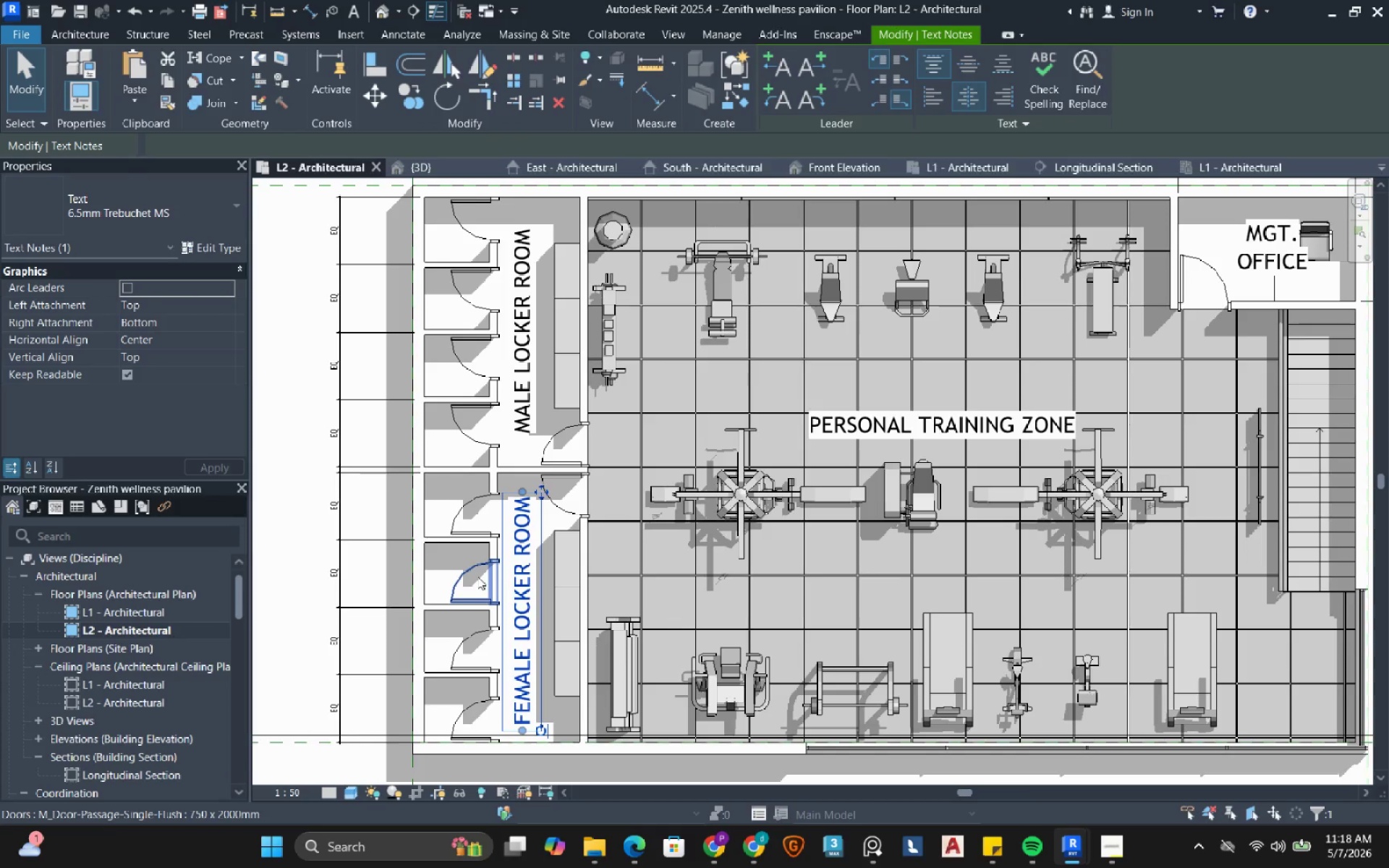 
key(ArrowUp)
 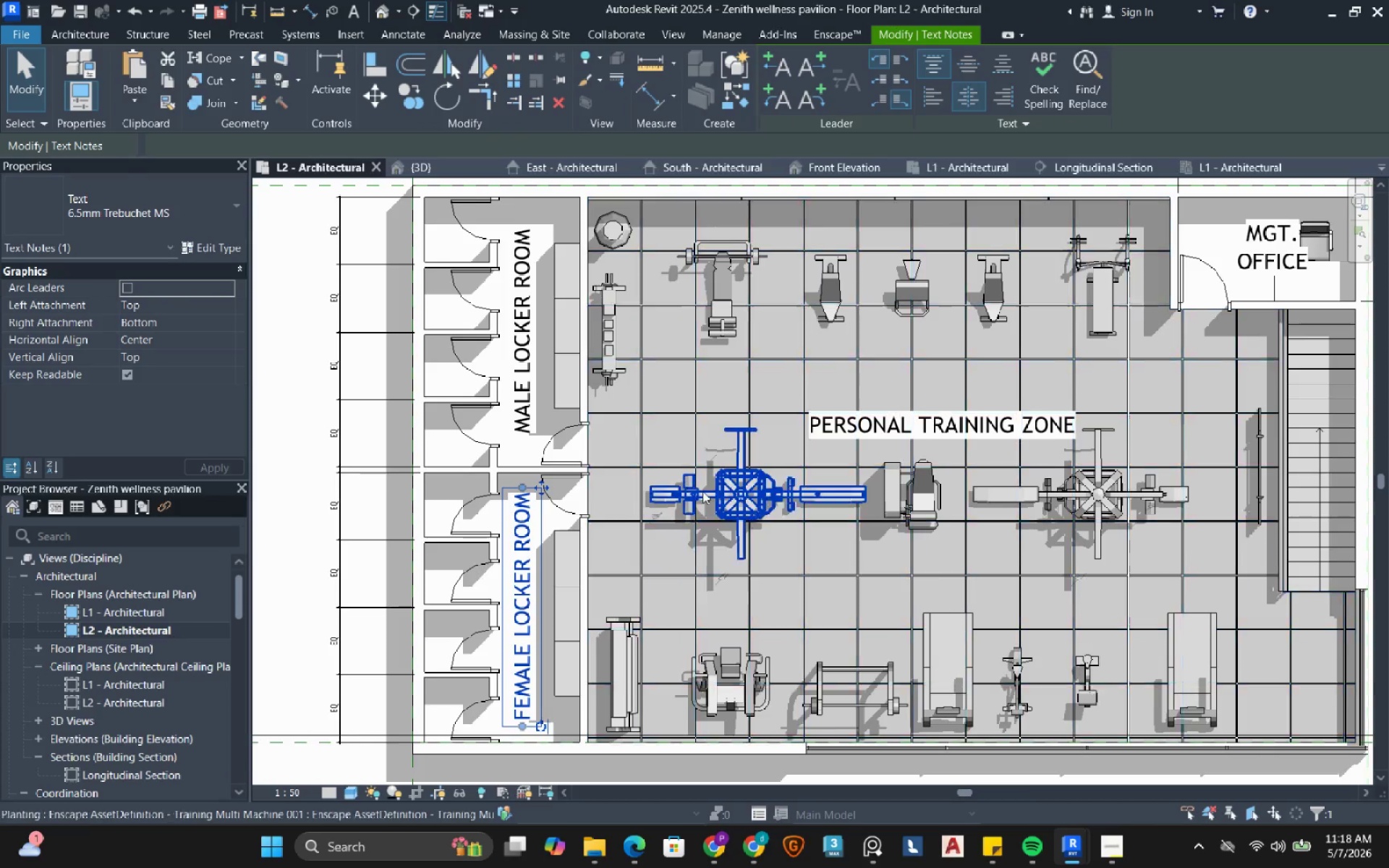 
key(Escape)
 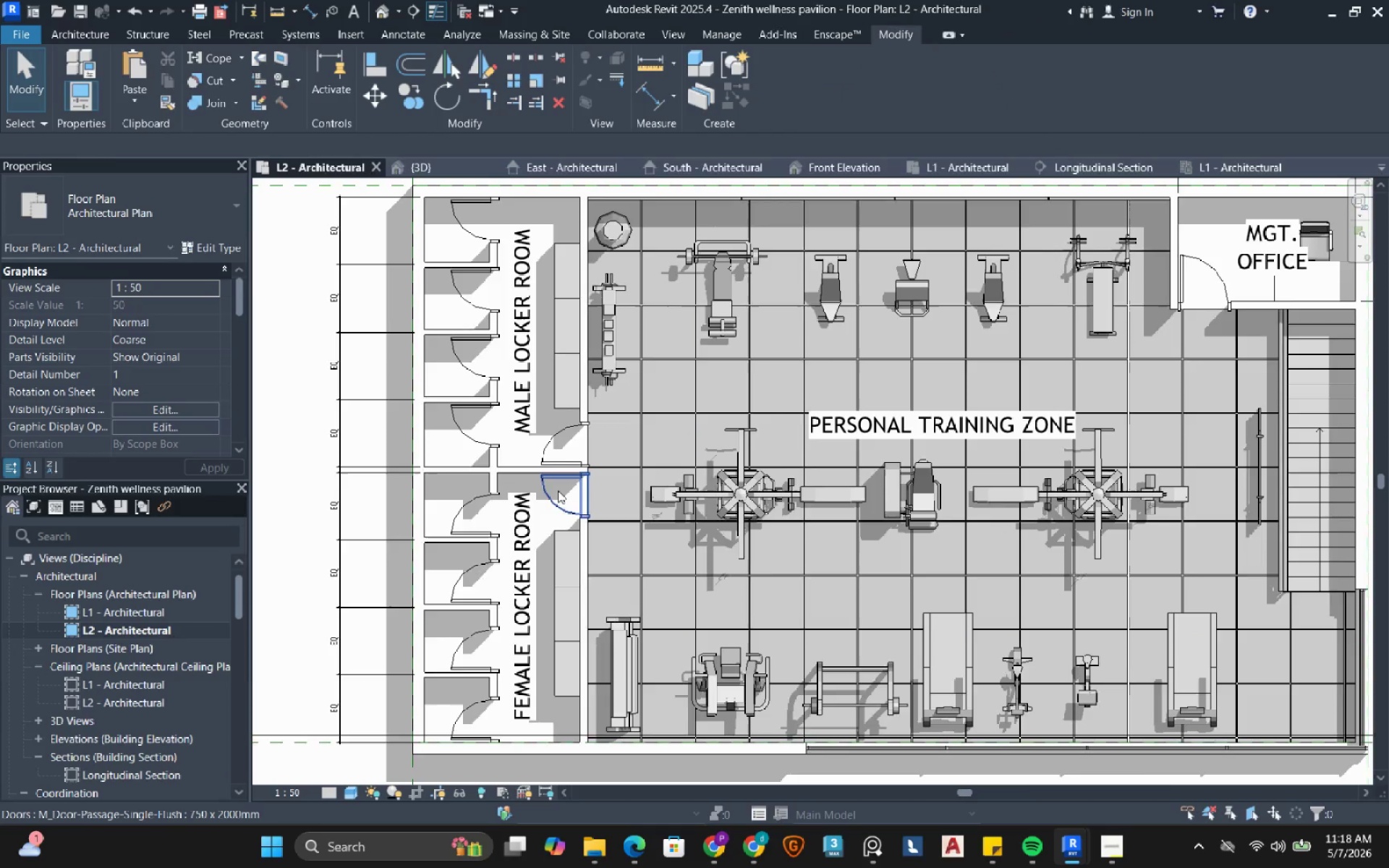 
scroll: coordinate [558, 490], scroll_direction: down, amount: 6.0
 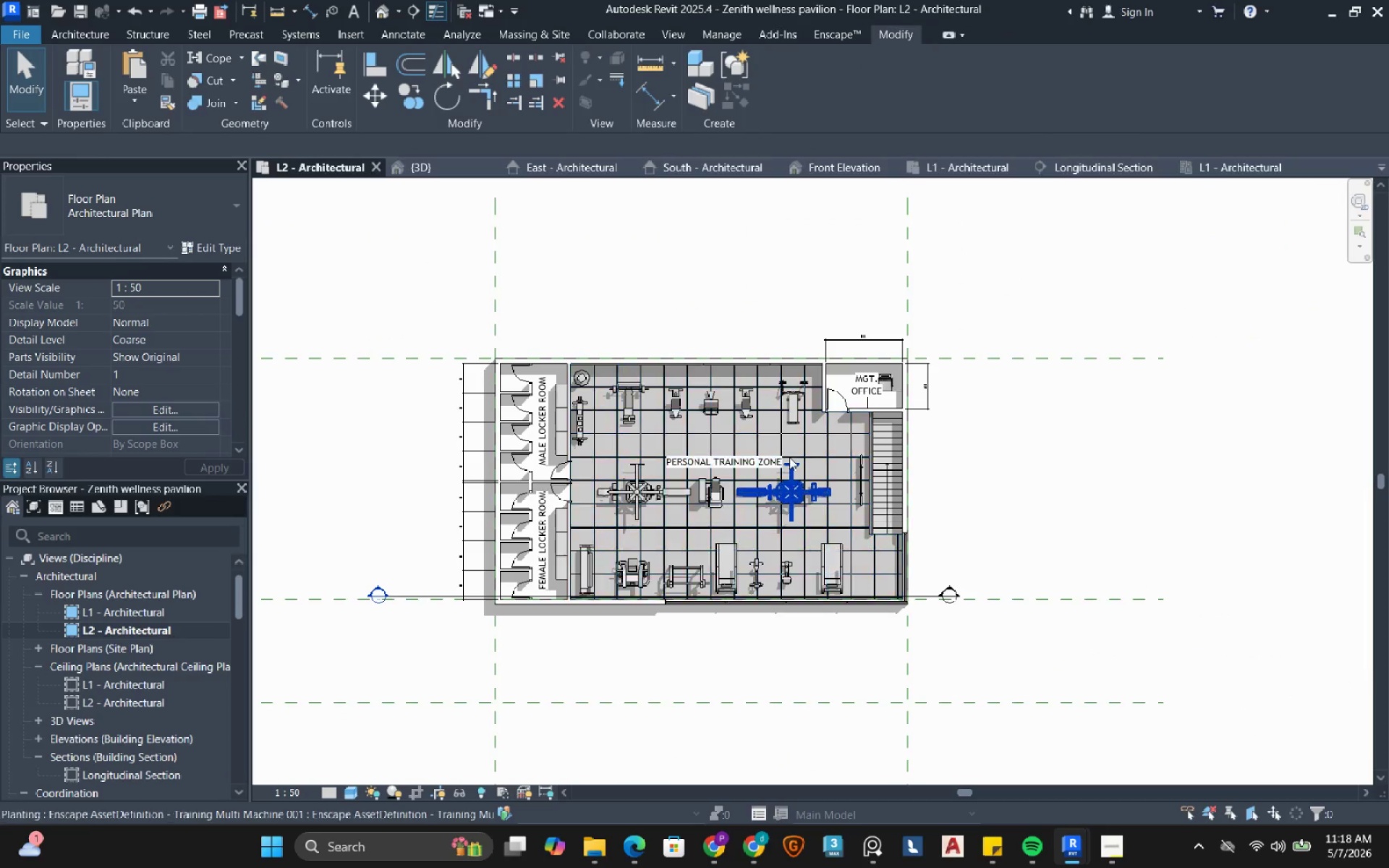 
scroll: coordinate [774, 481], scroll_direction: up, amount: 3.0
 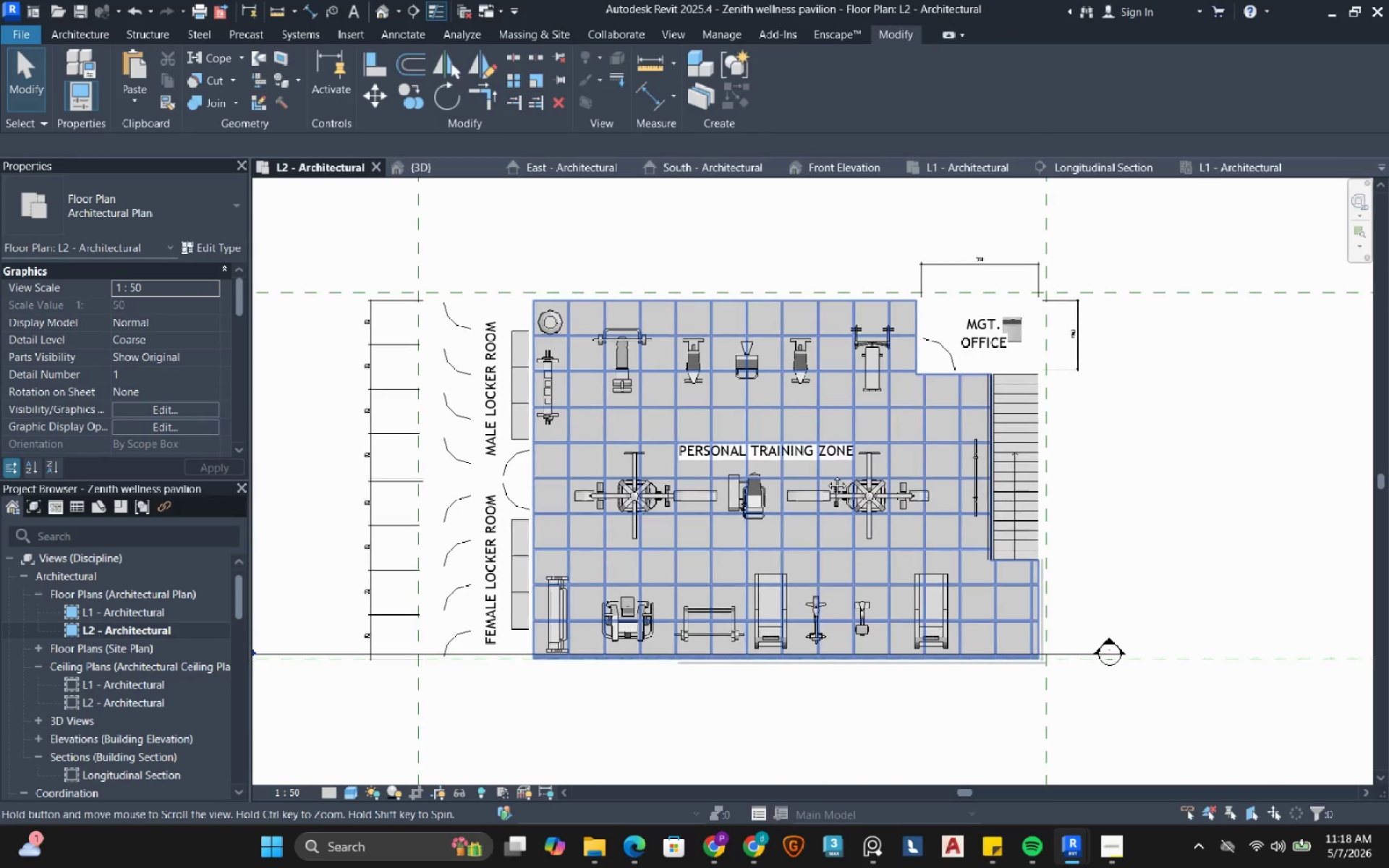 
left_click([1187, 456])
 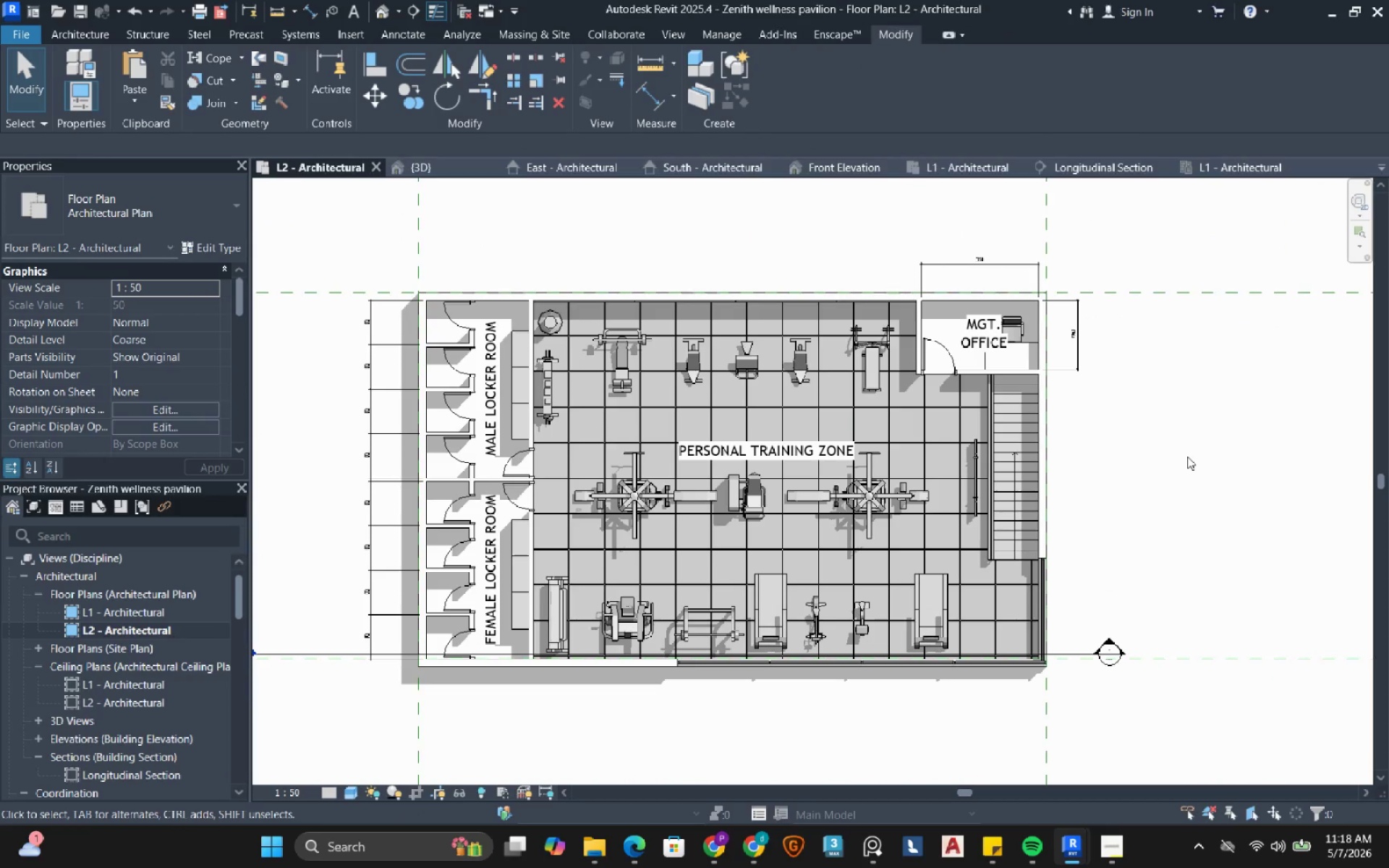 
key(PrintScreen)
 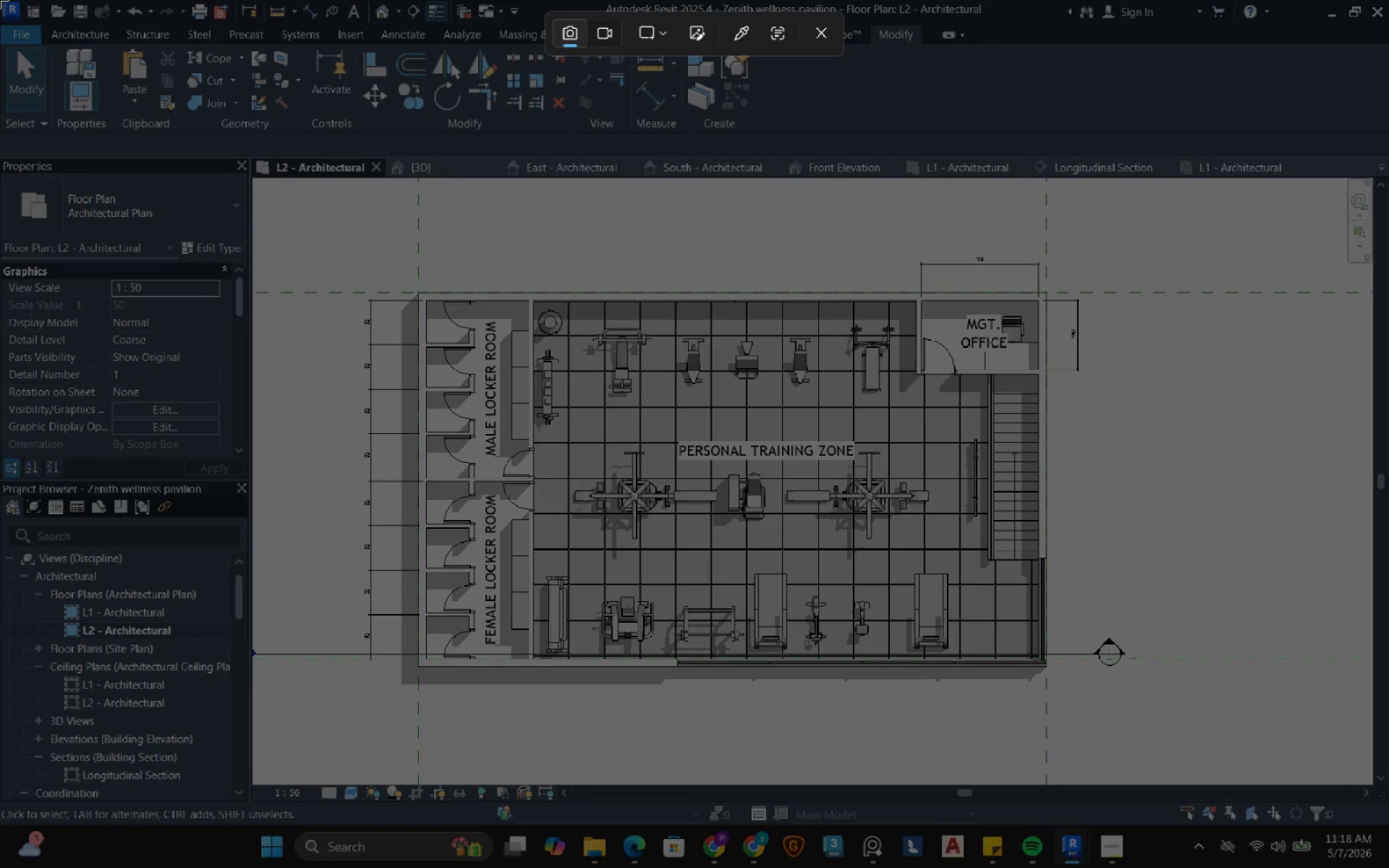 
left_click_drag(start_coordinate=[0, 0], to_coordinate=[1388, 824])
 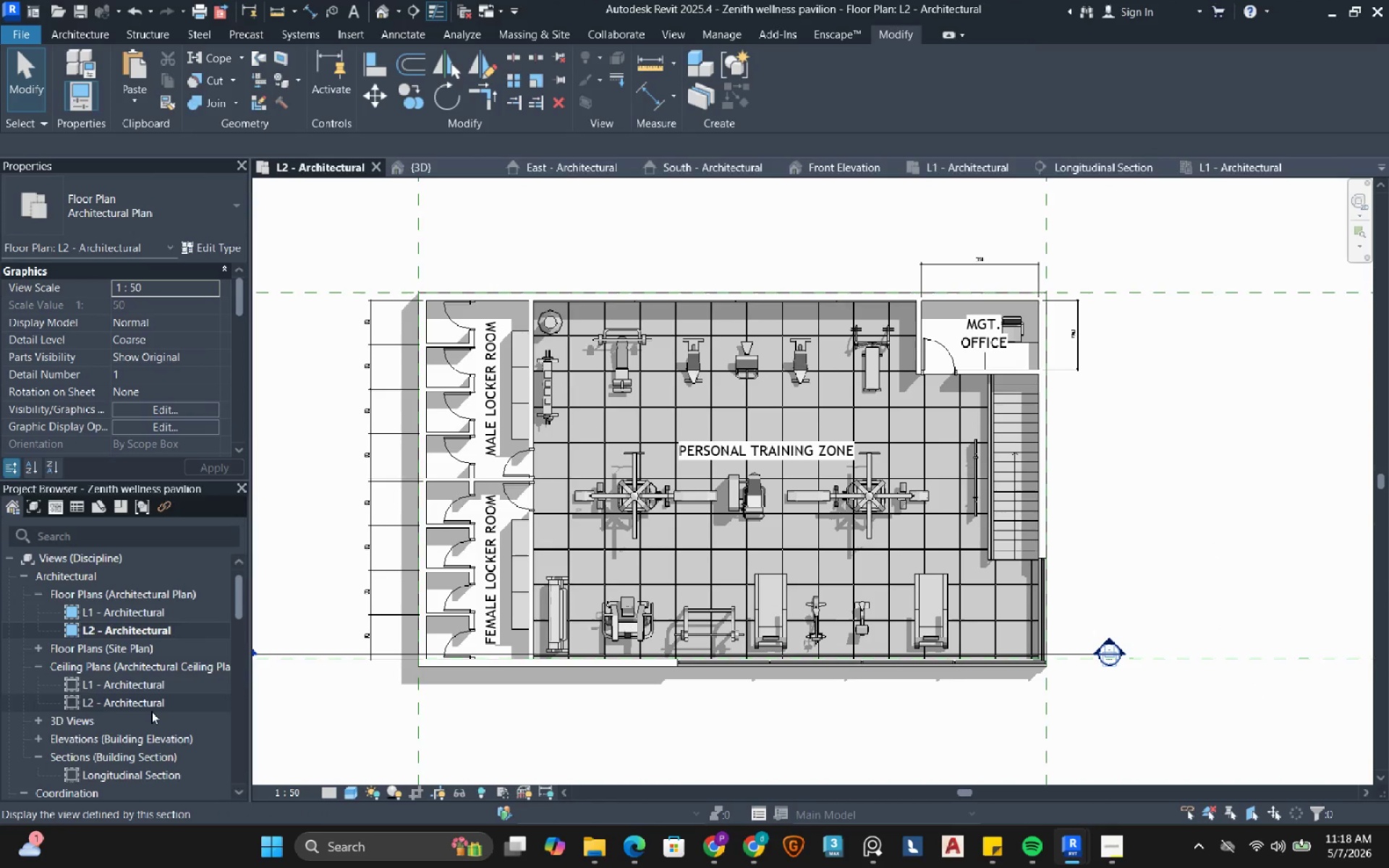 
wait(6.16)
 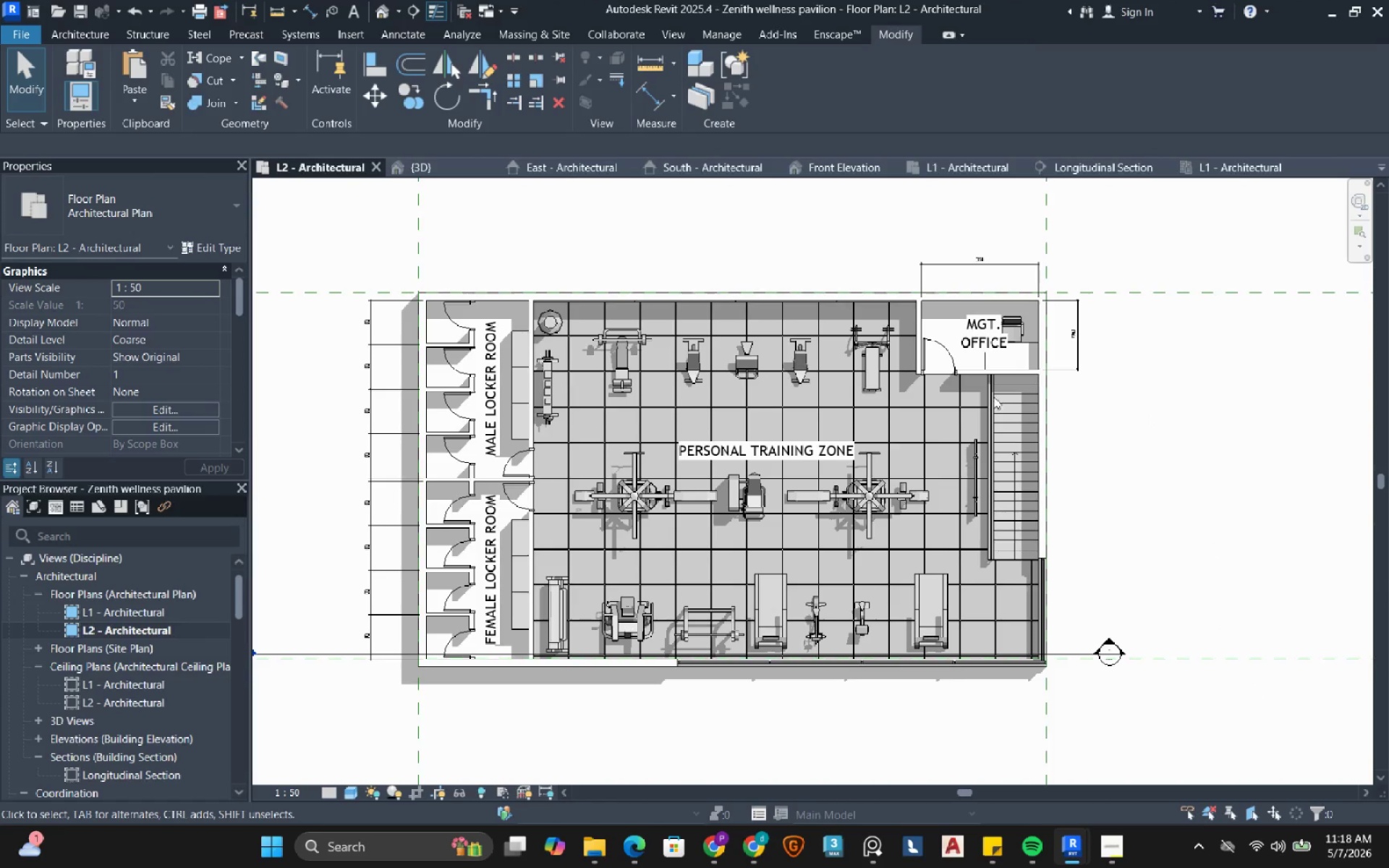 
left_click([40, 666])
 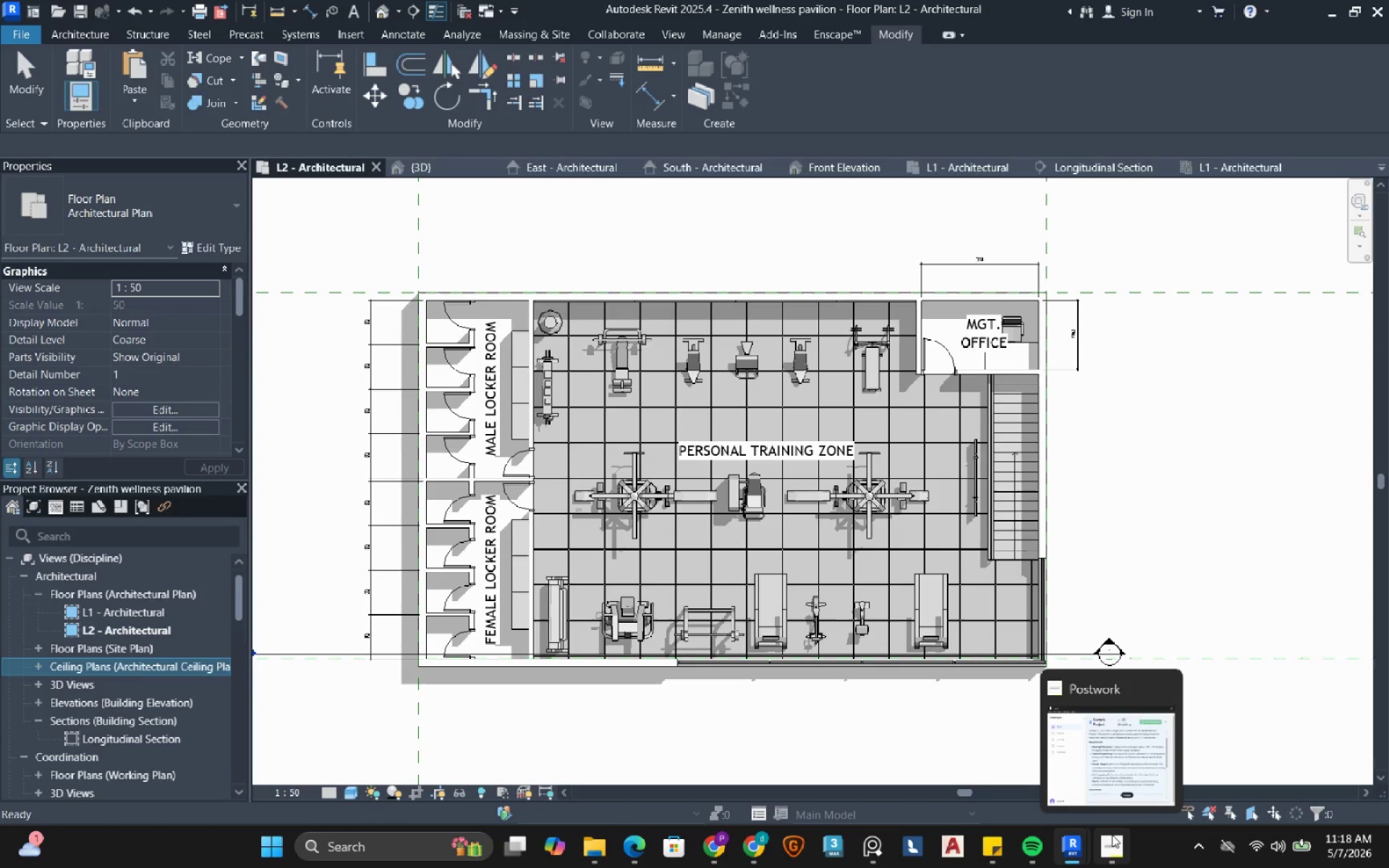 
left_click([1112, 835])